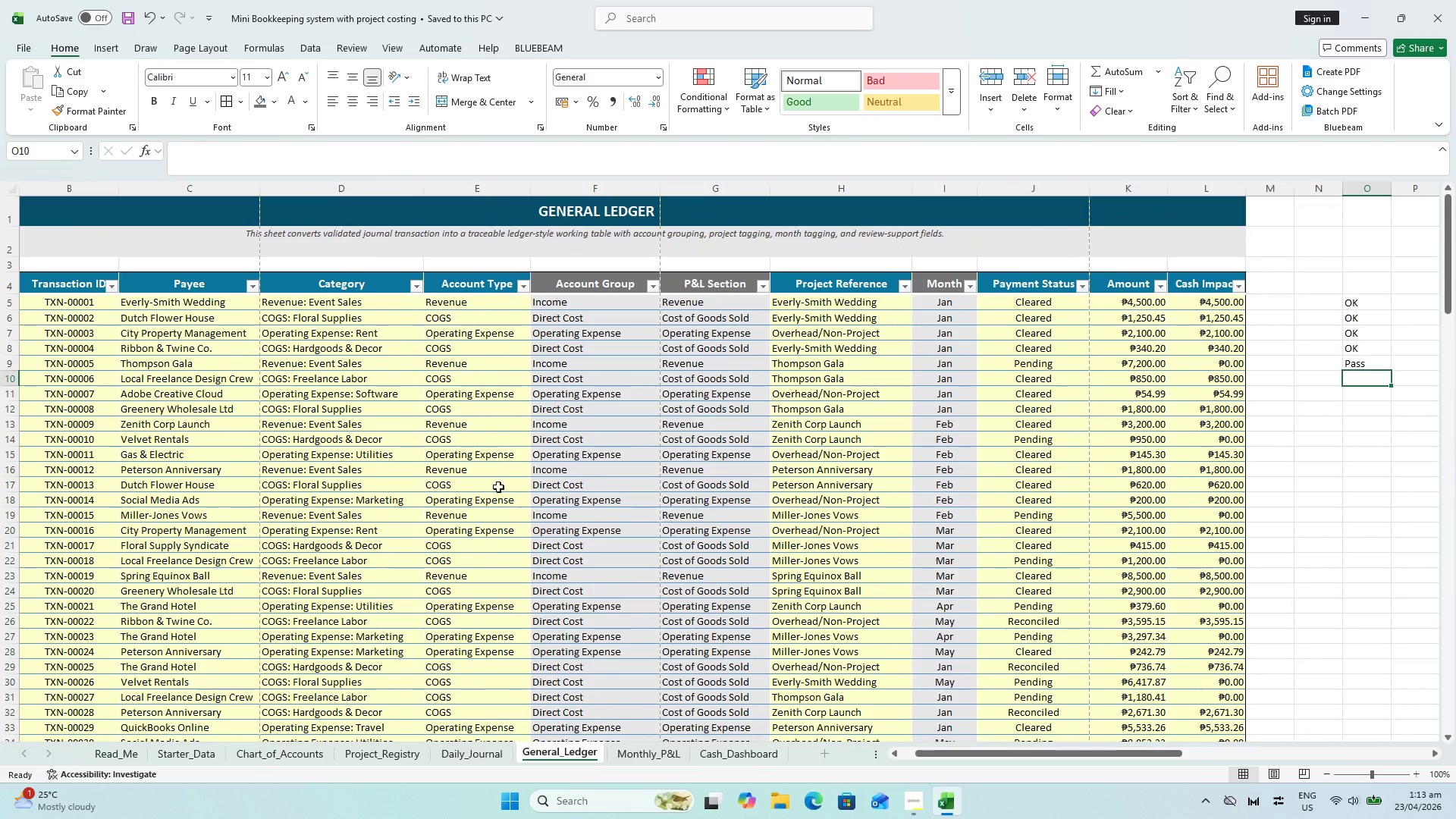 
scroll: coordinate [677, 526], scroll_direction: down, amount: 35.0
 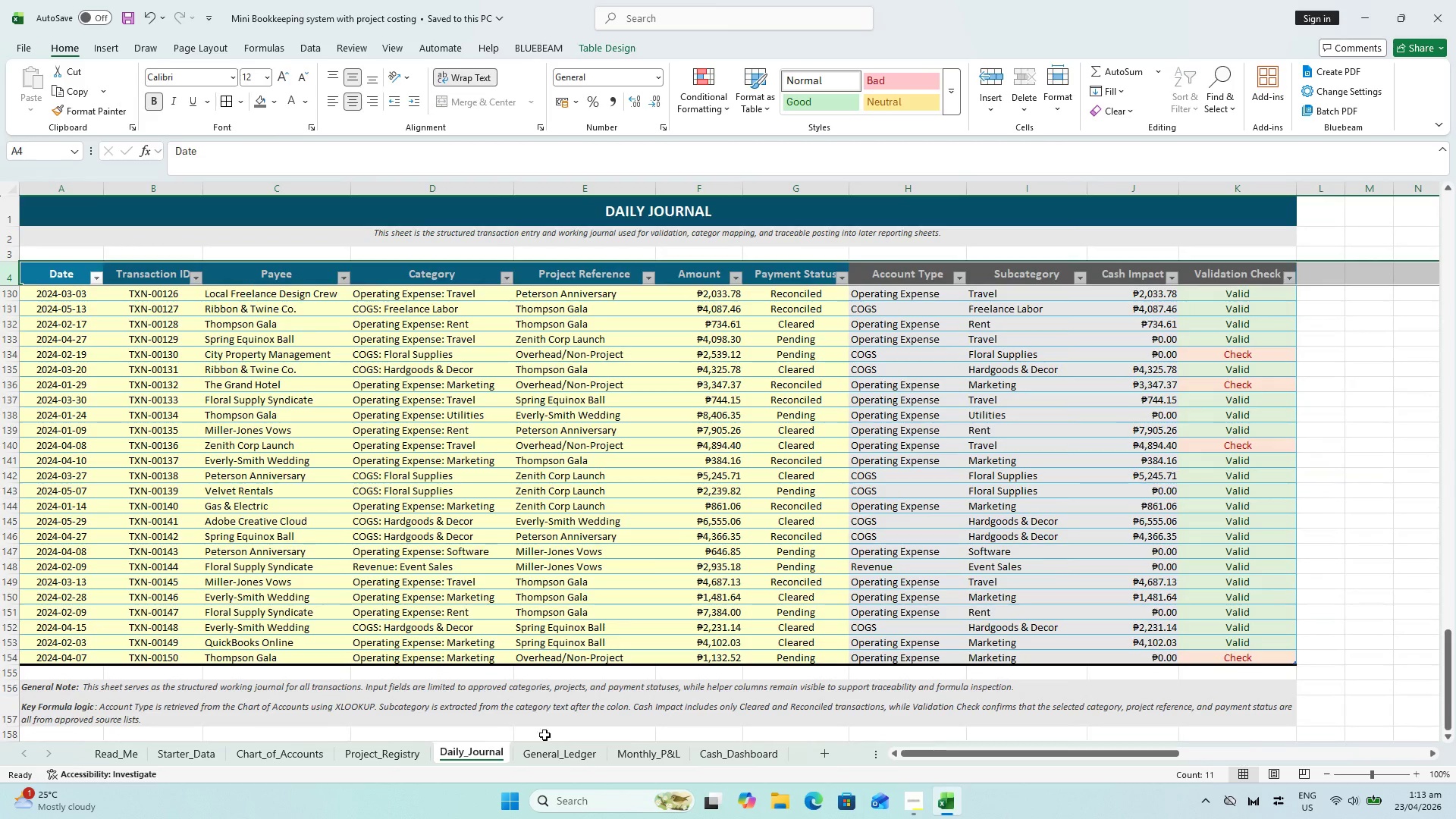 
left_click([557, 745])
 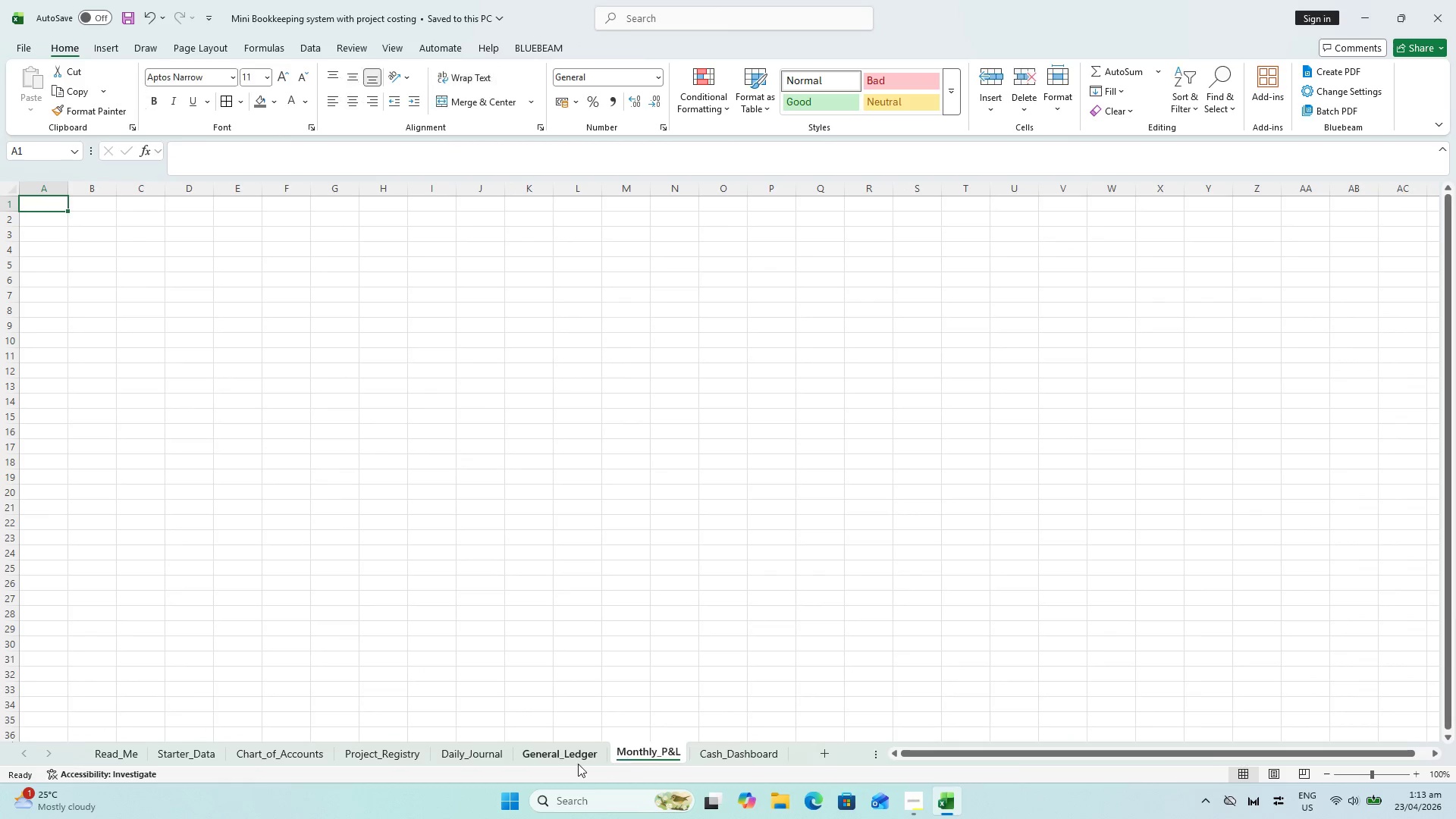 
left_click([565, 758])
 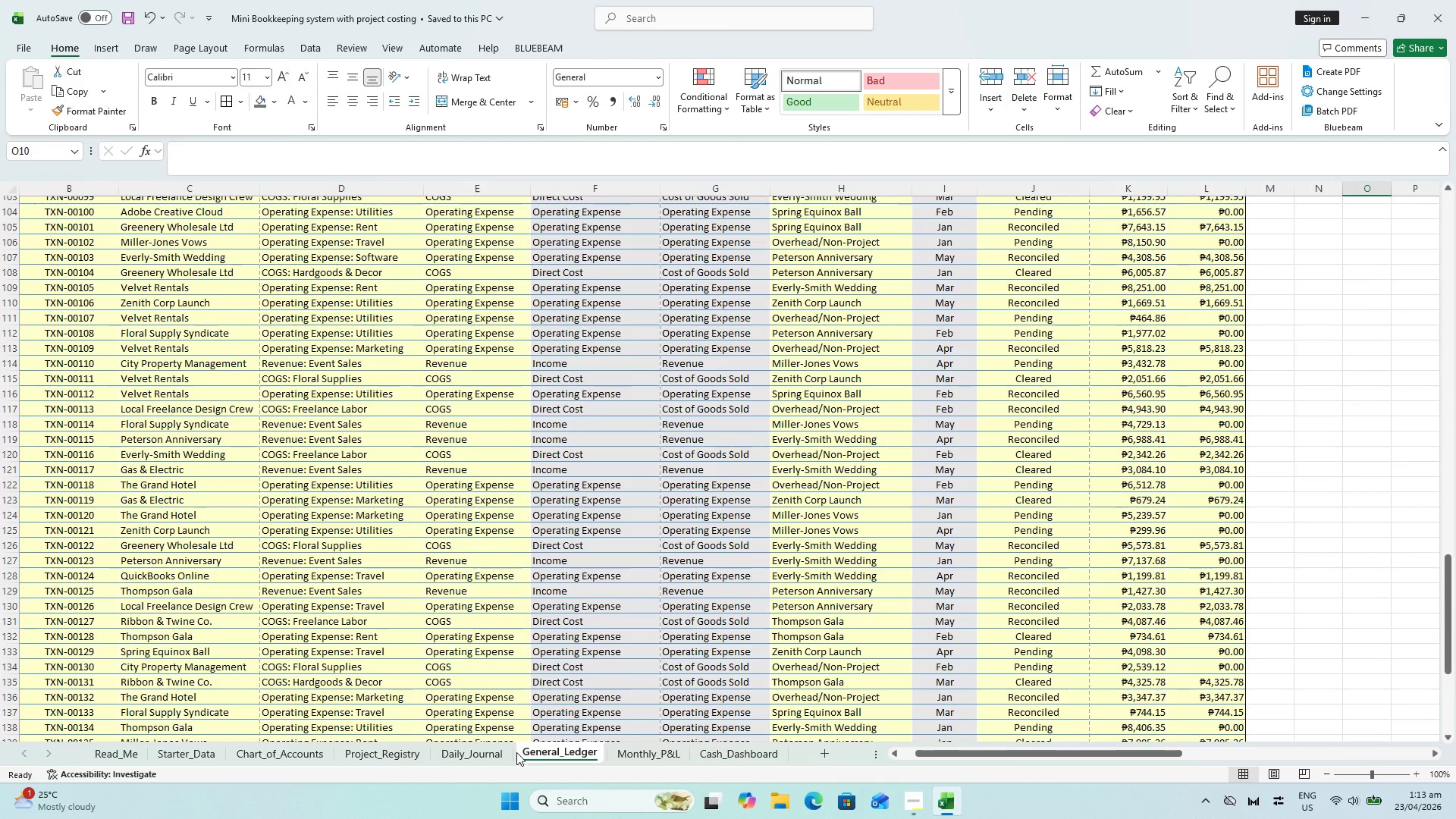 
key(Control+S)
 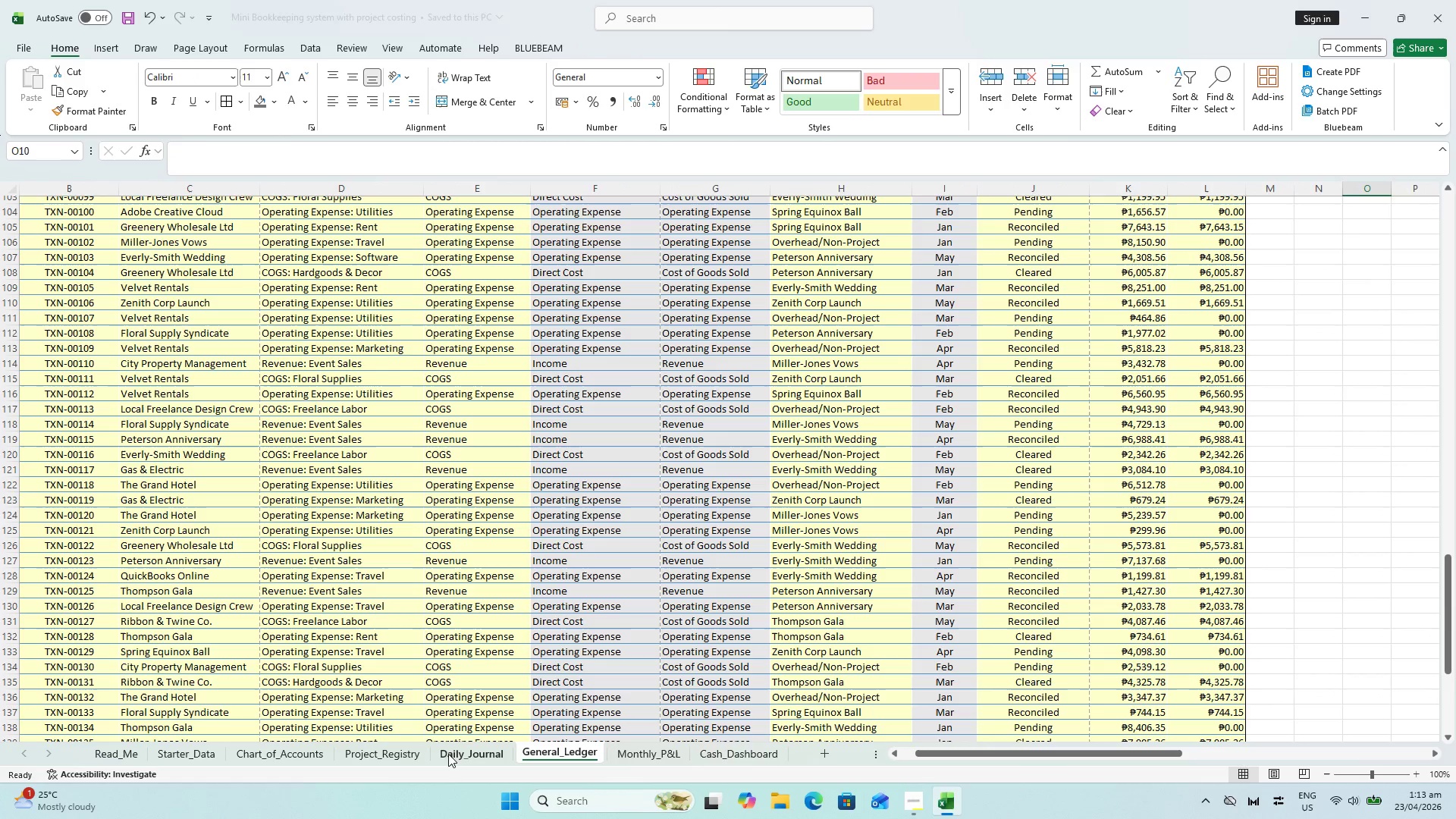 
key(Alt+AltLeft)
 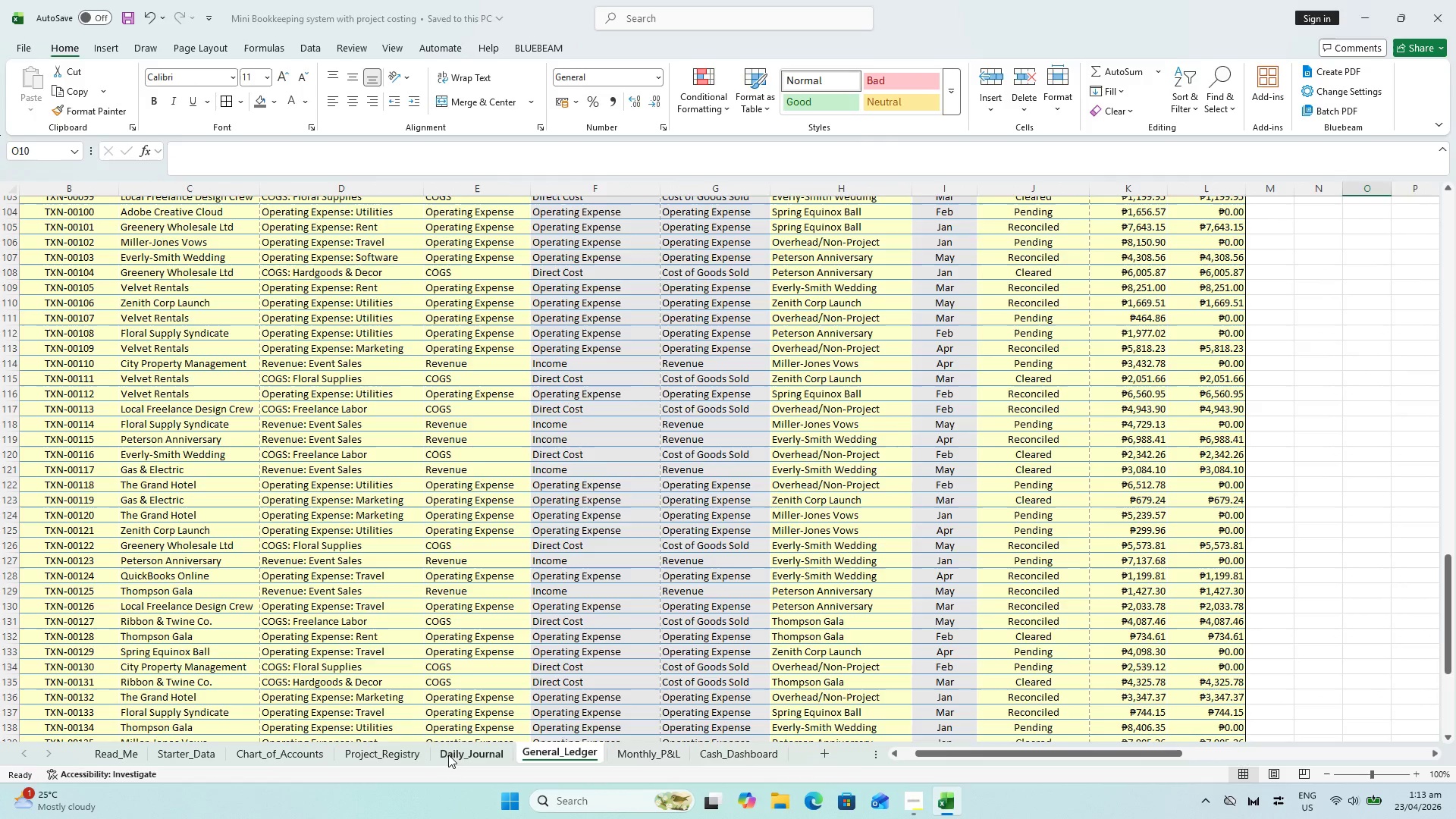 
key(Alt+Tab)